 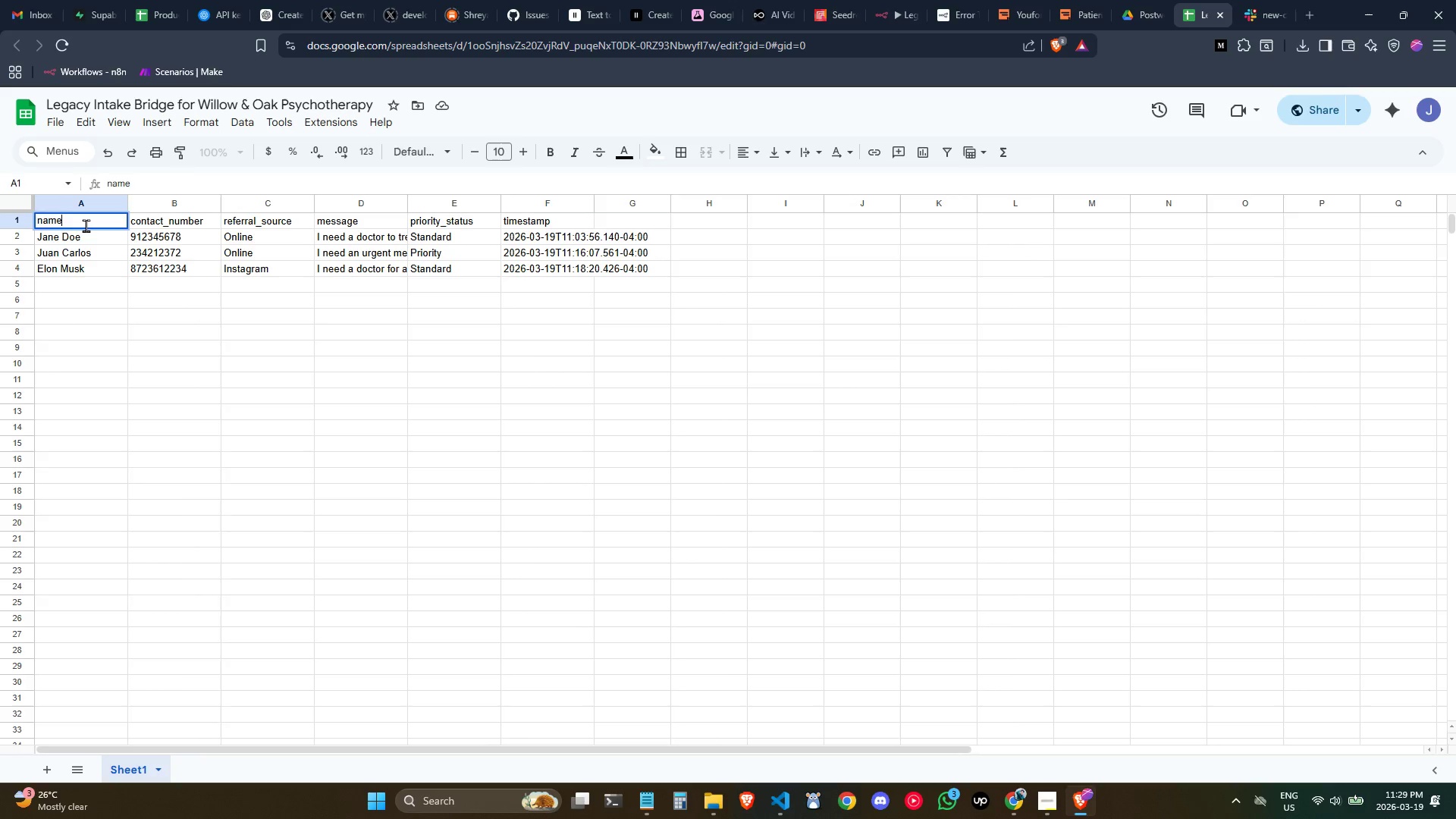 
triple_click([86, 225])
 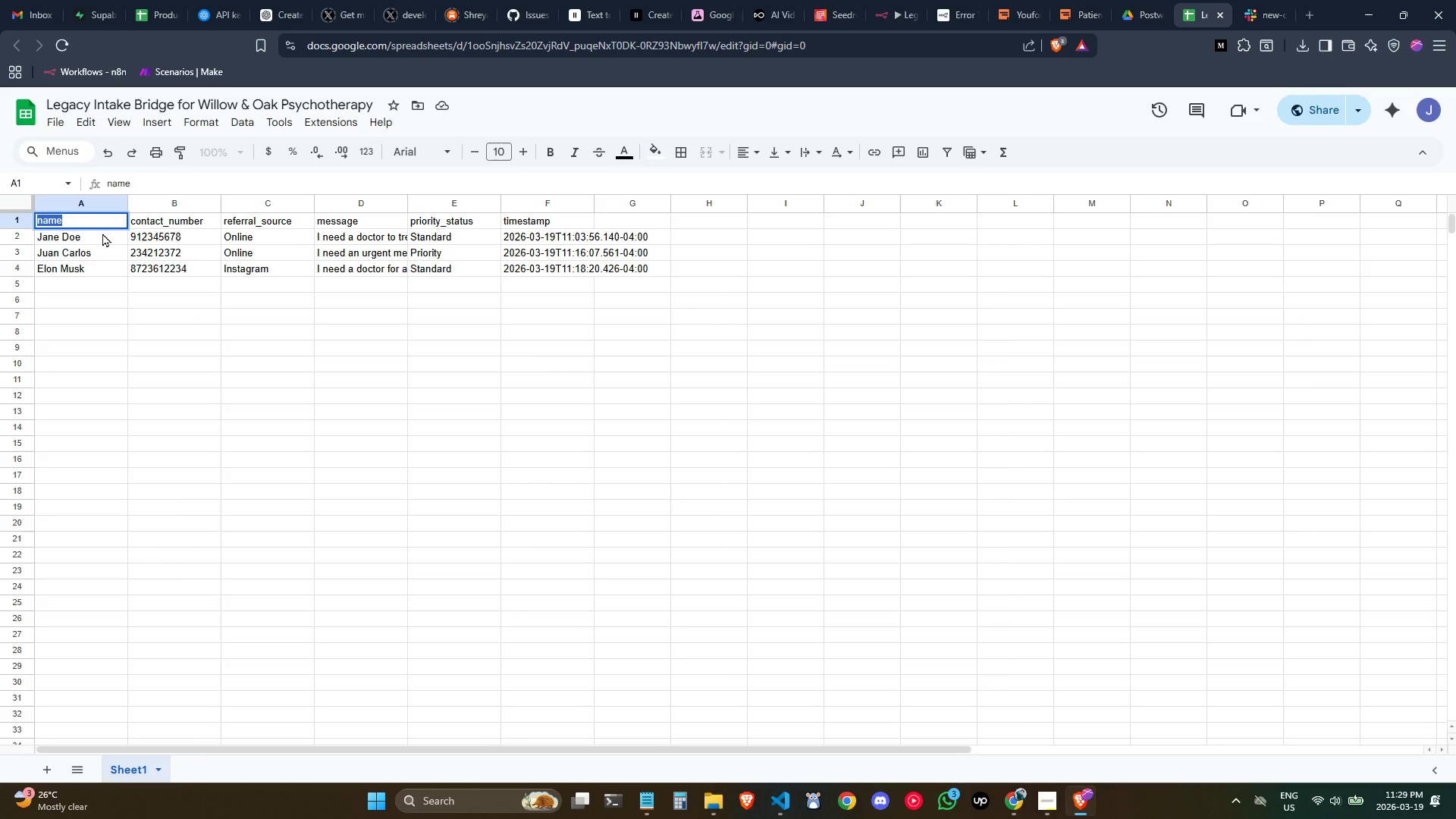 
type(Patient Name)
key(Tab)
 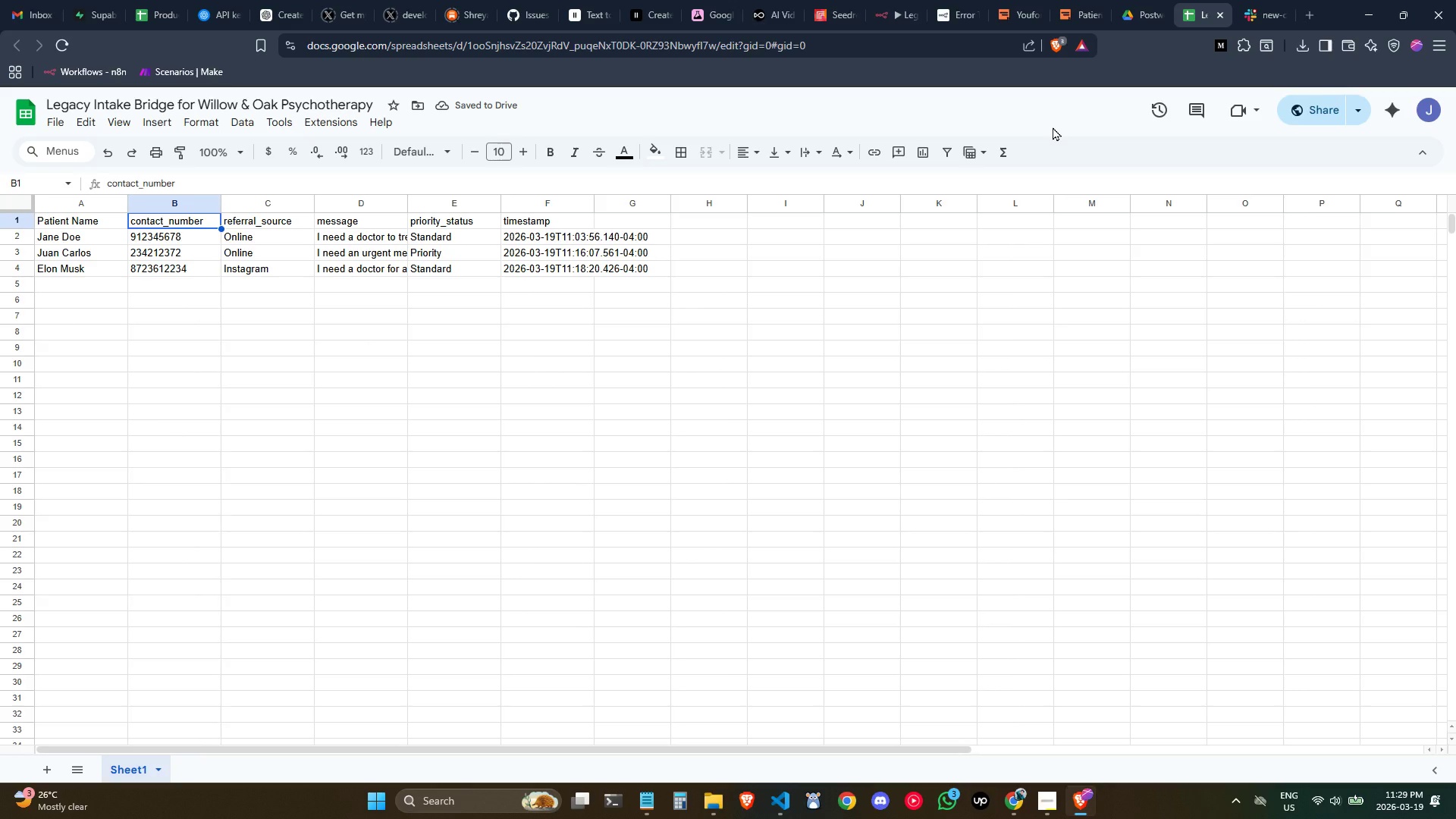 
wait(8.8)
 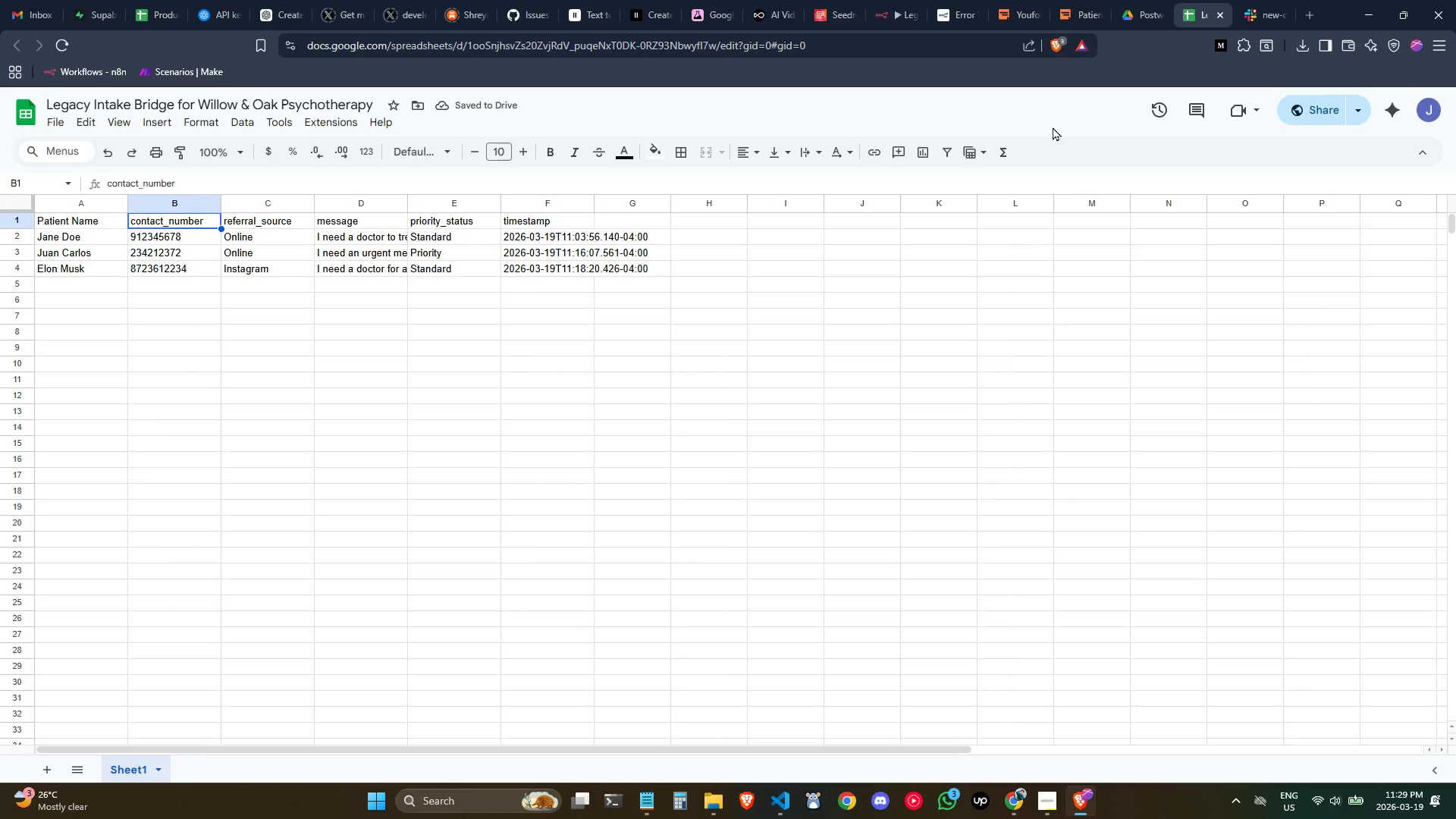 
key(Alt+AltLeft)
 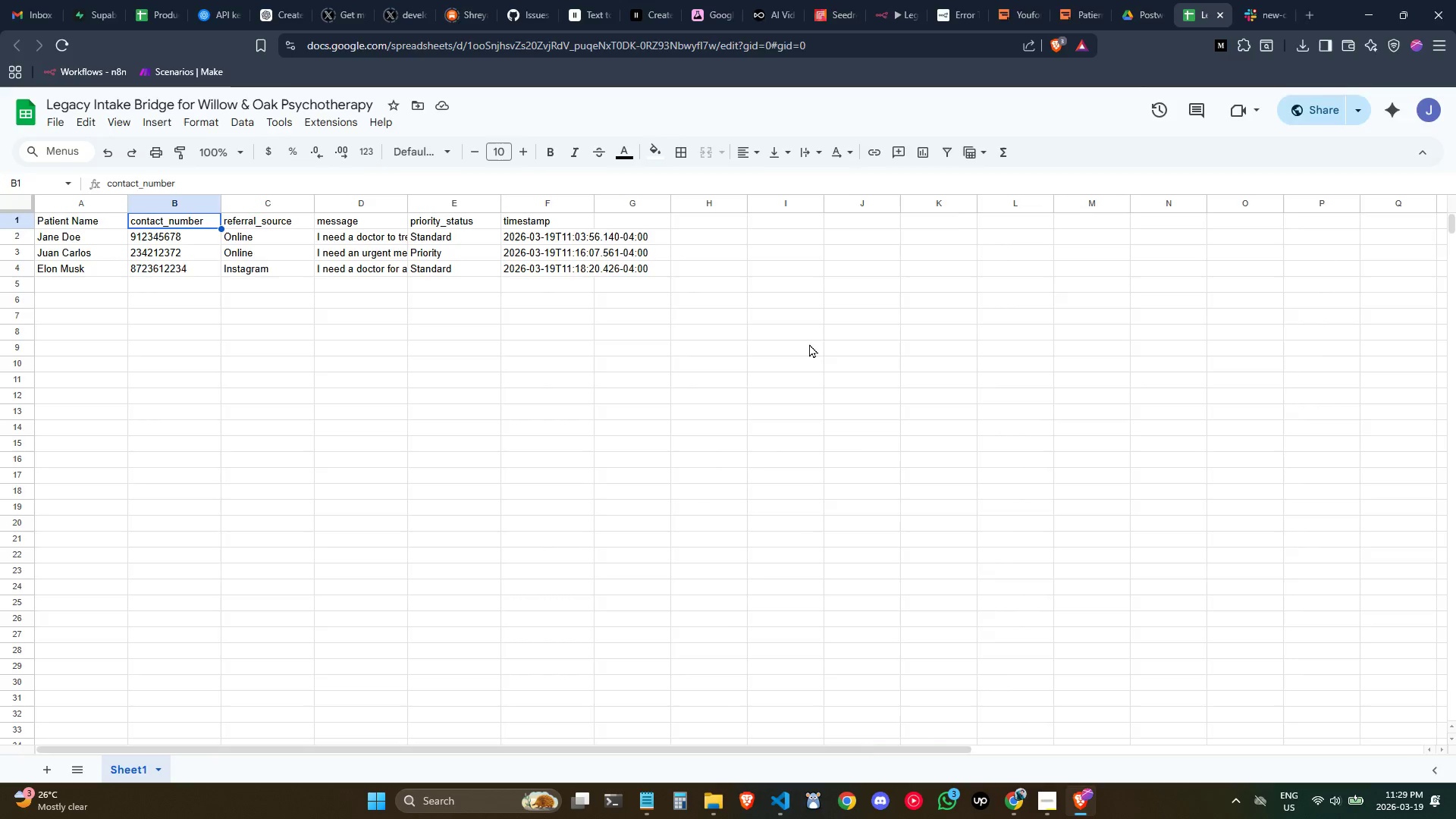 
key(Alt+Tab)